 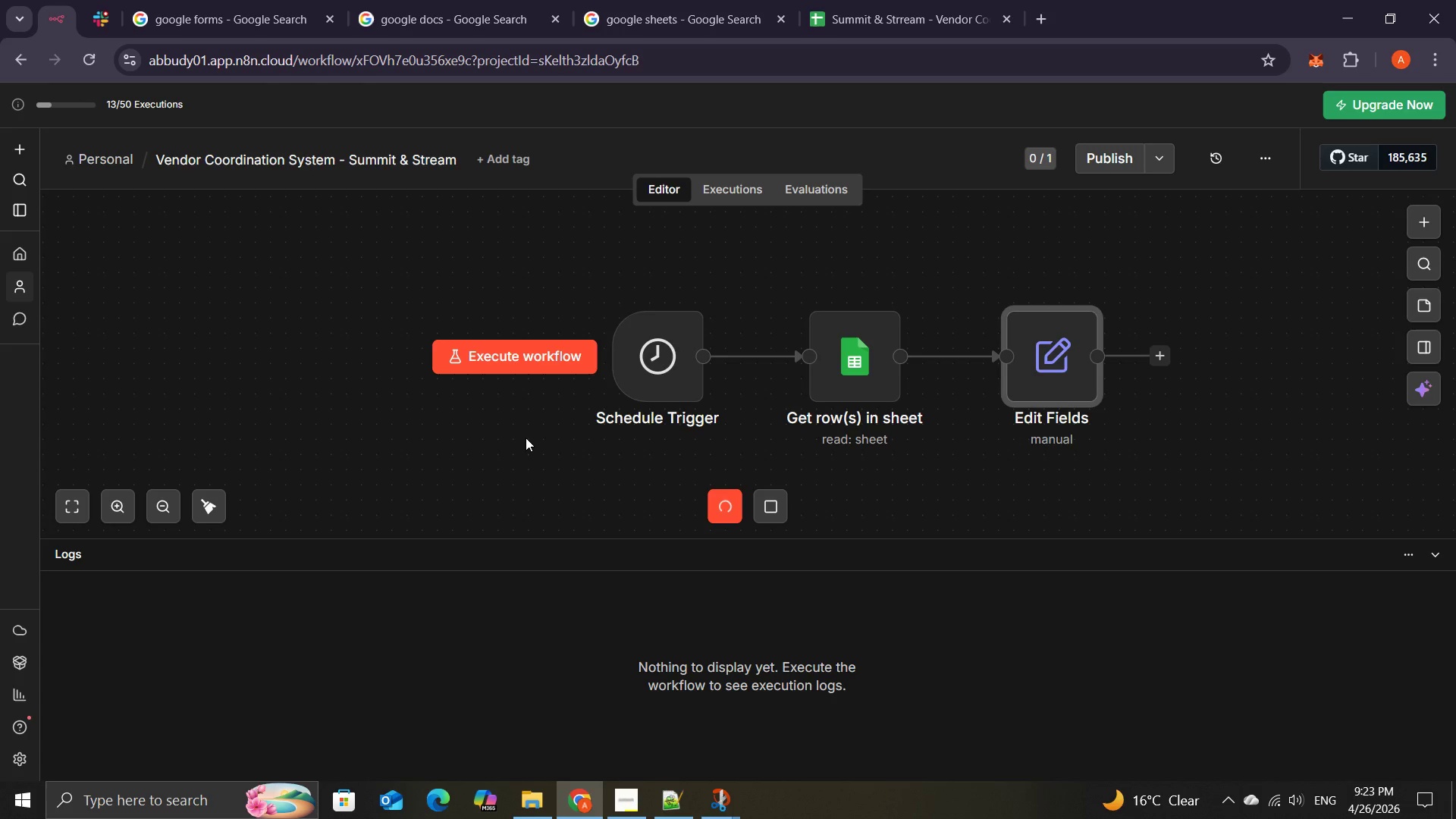 
double_click([1043, 402])
 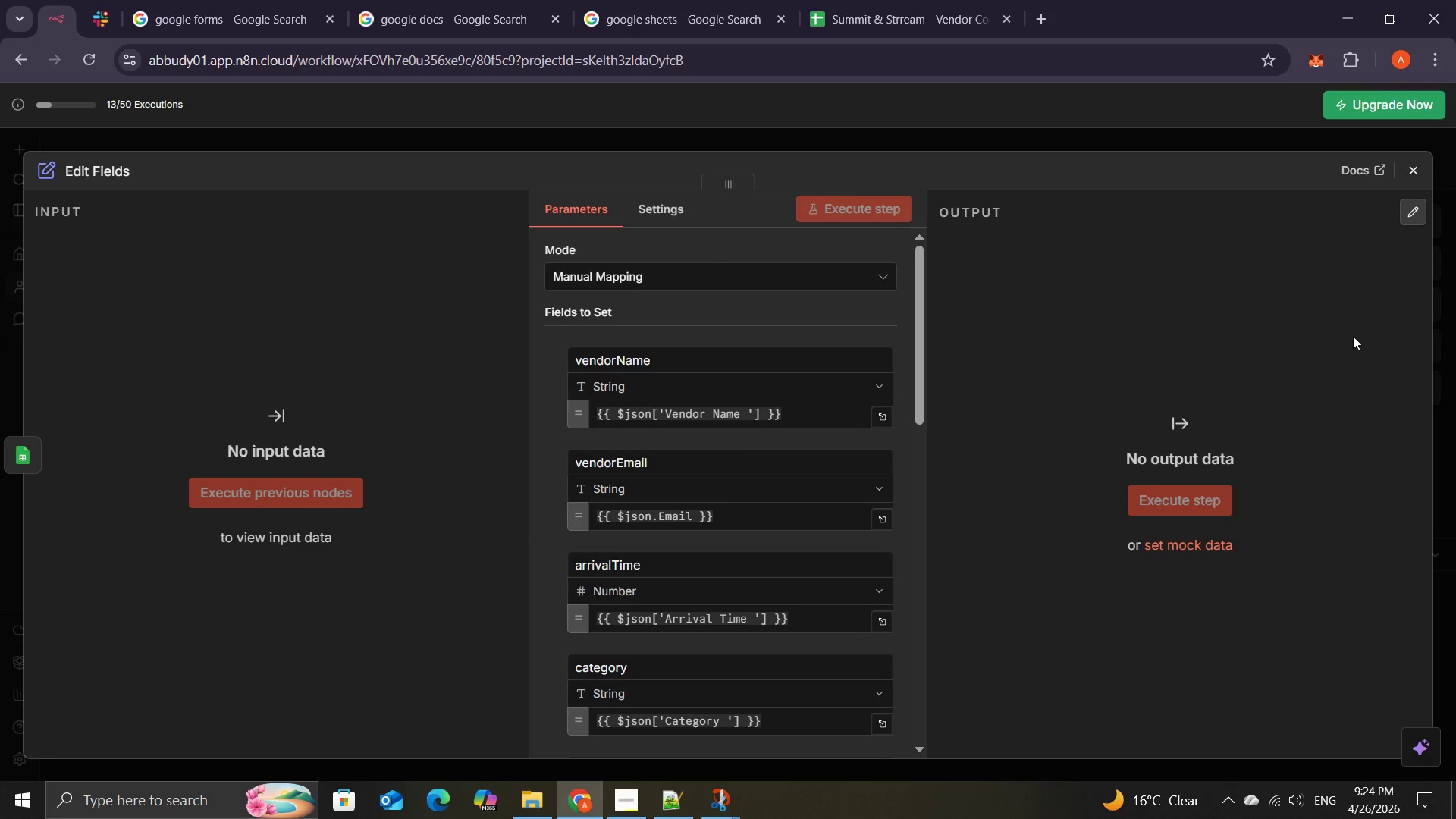 
wait(5.58)
 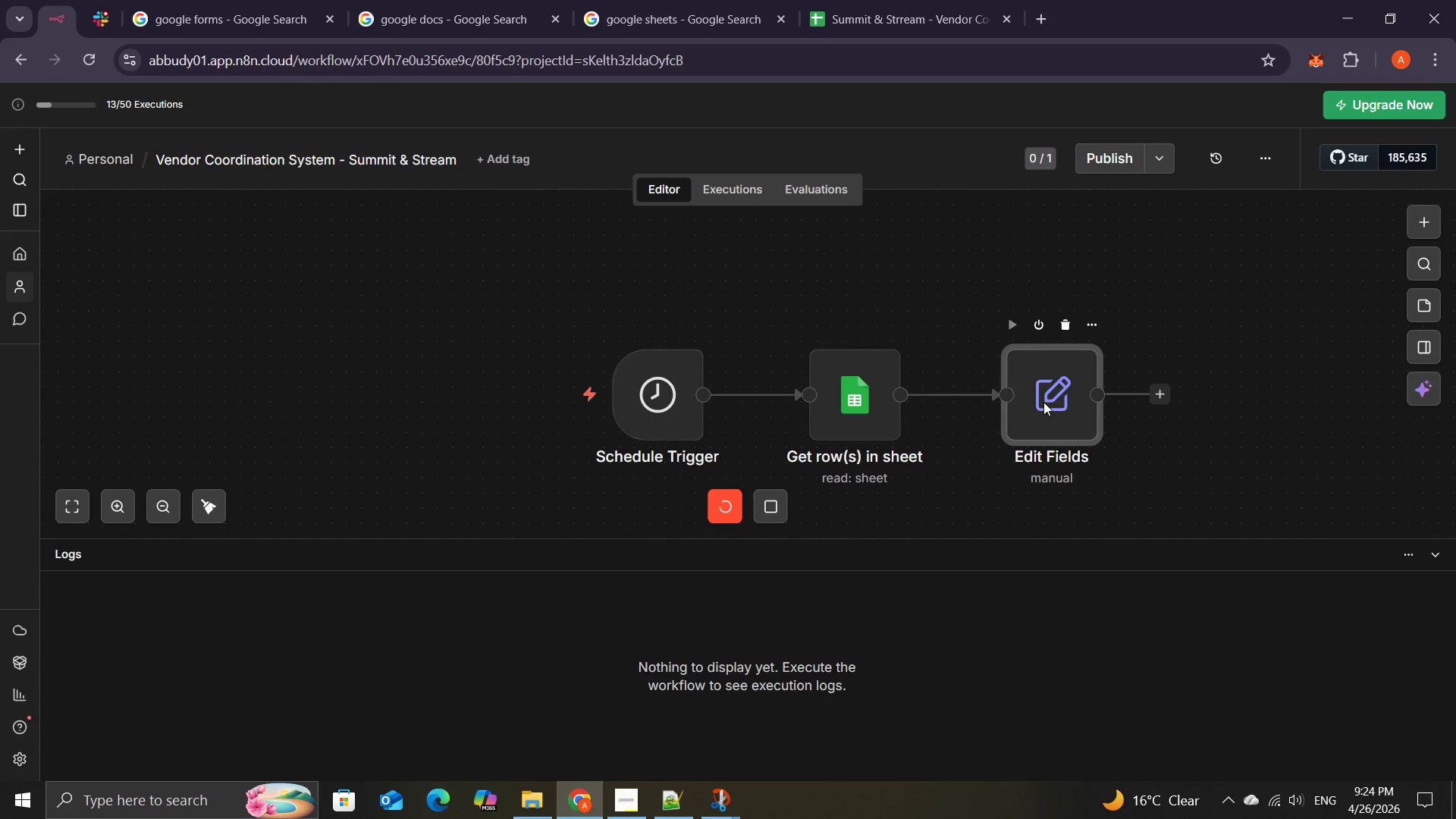 
left_click([1421, 171])
 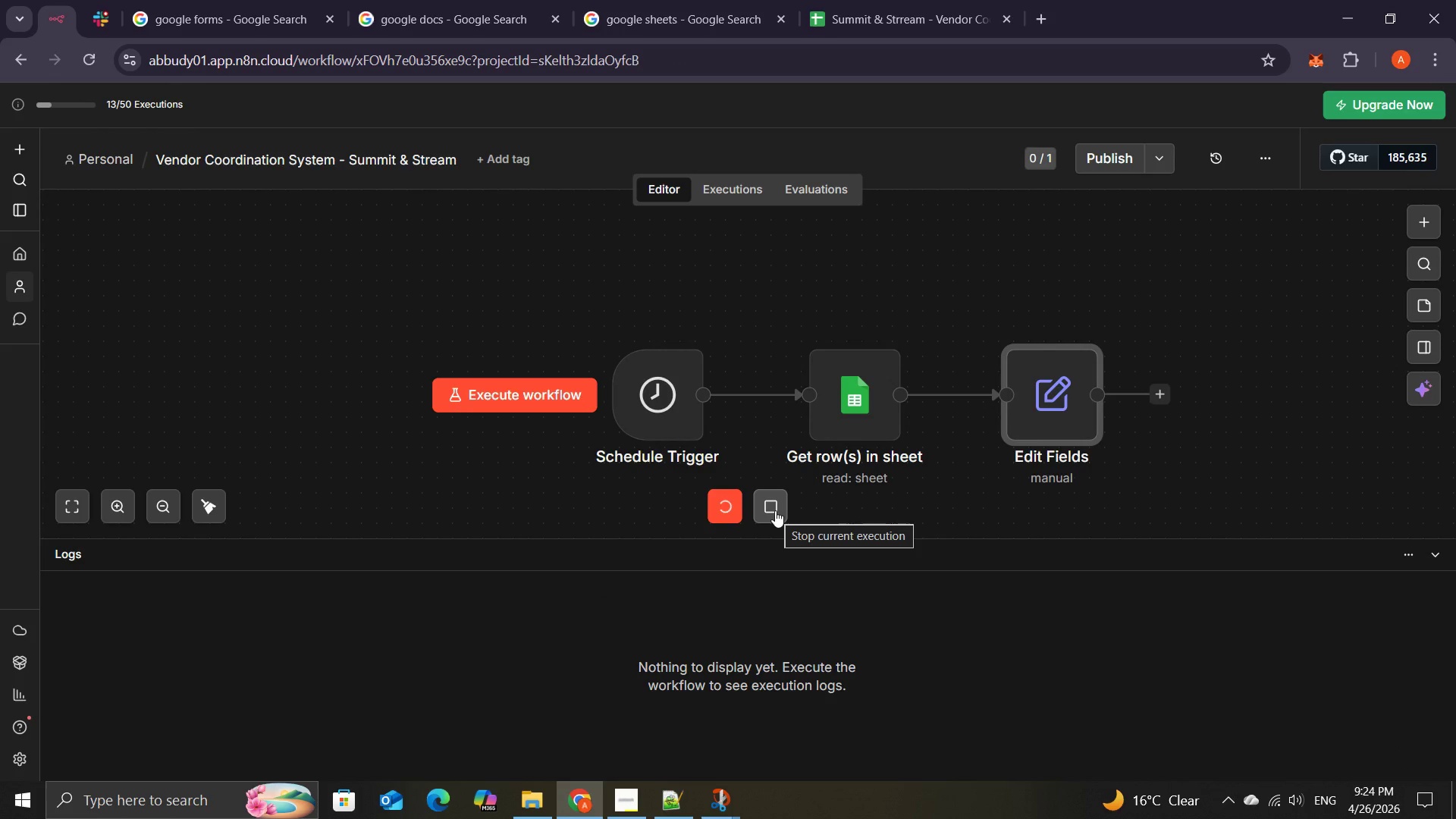 
left_click([775, 510])
 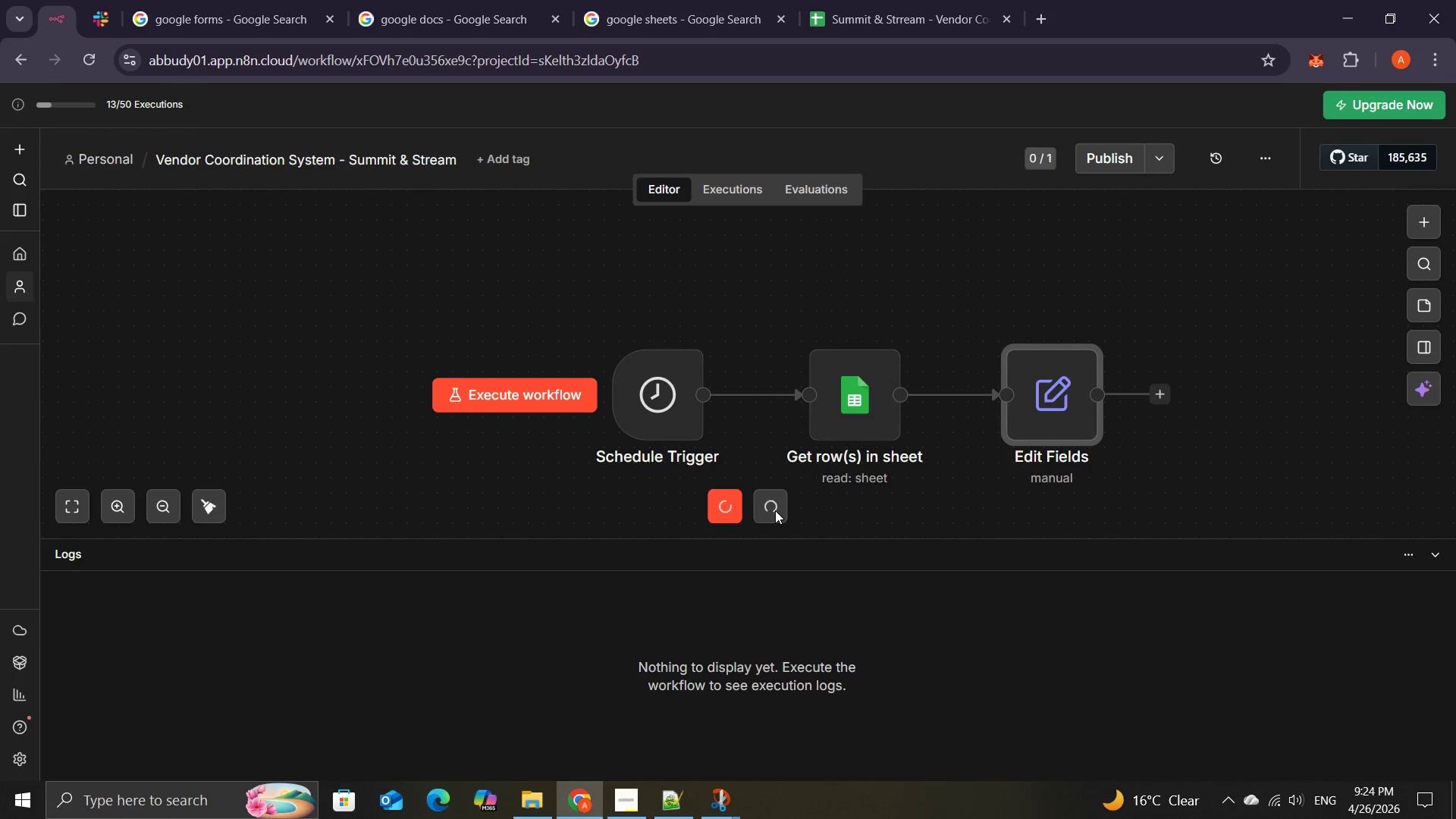 
left_click([620, 803])